 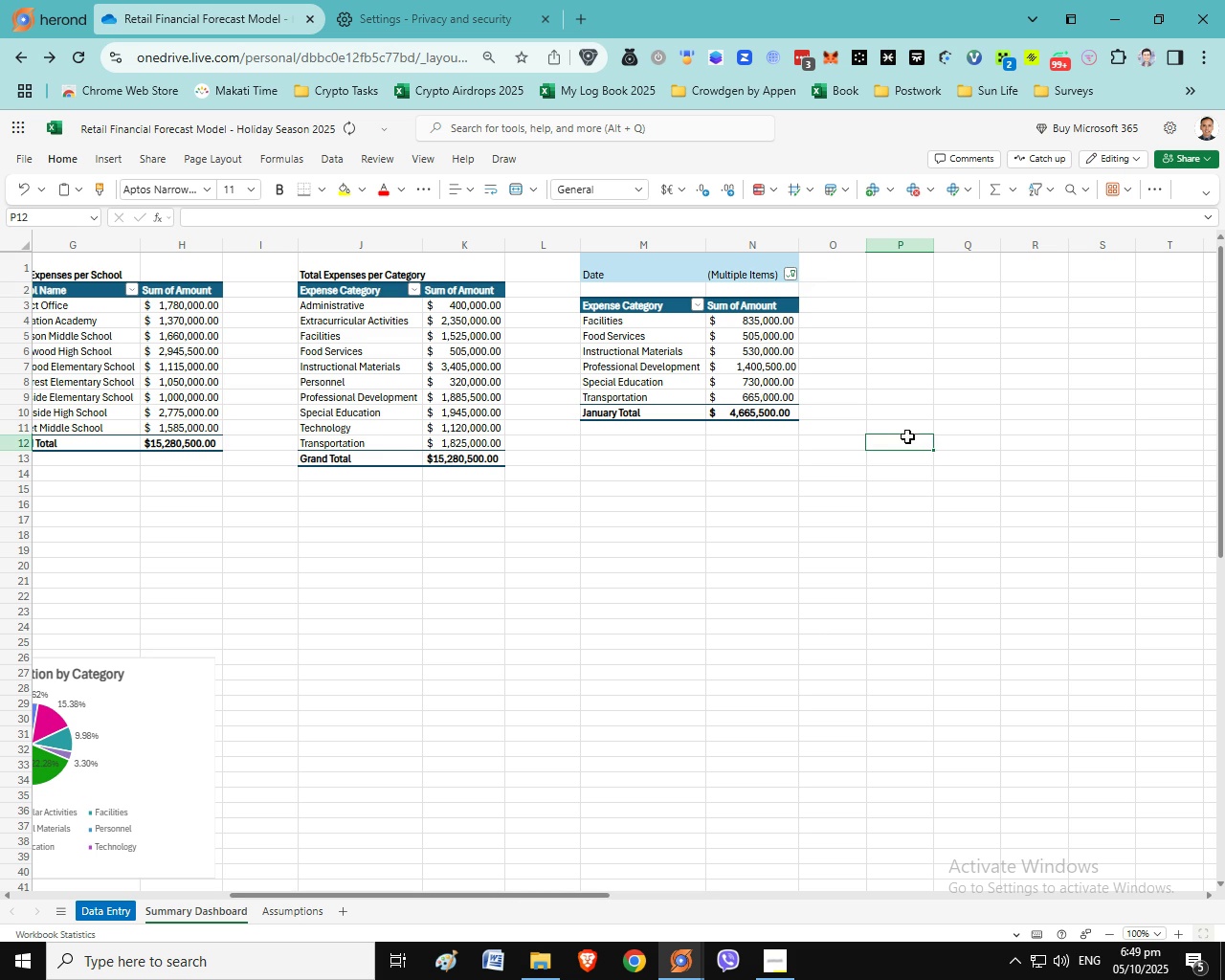 
left_click([930, 448])
 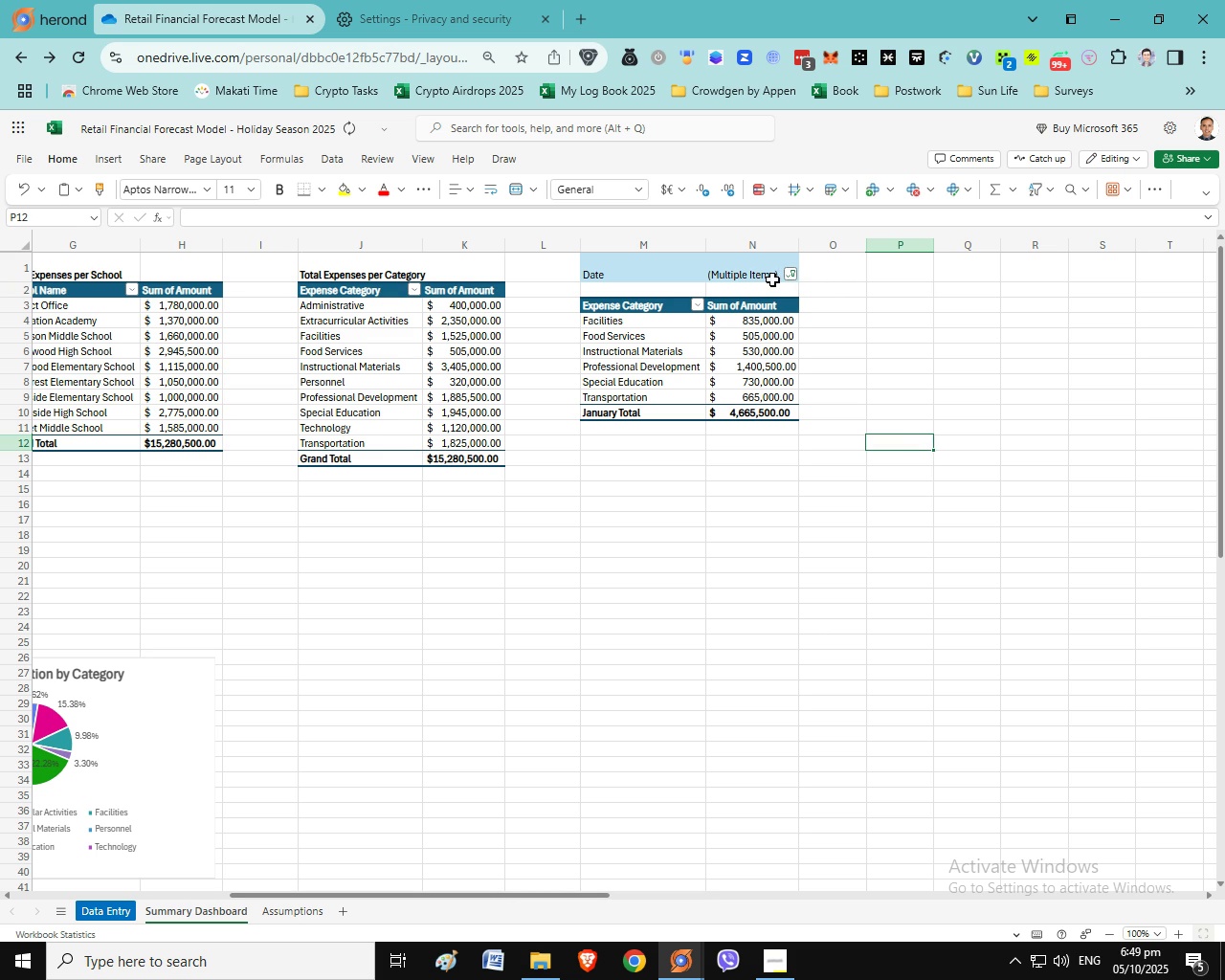 
left_click([786, 278])
 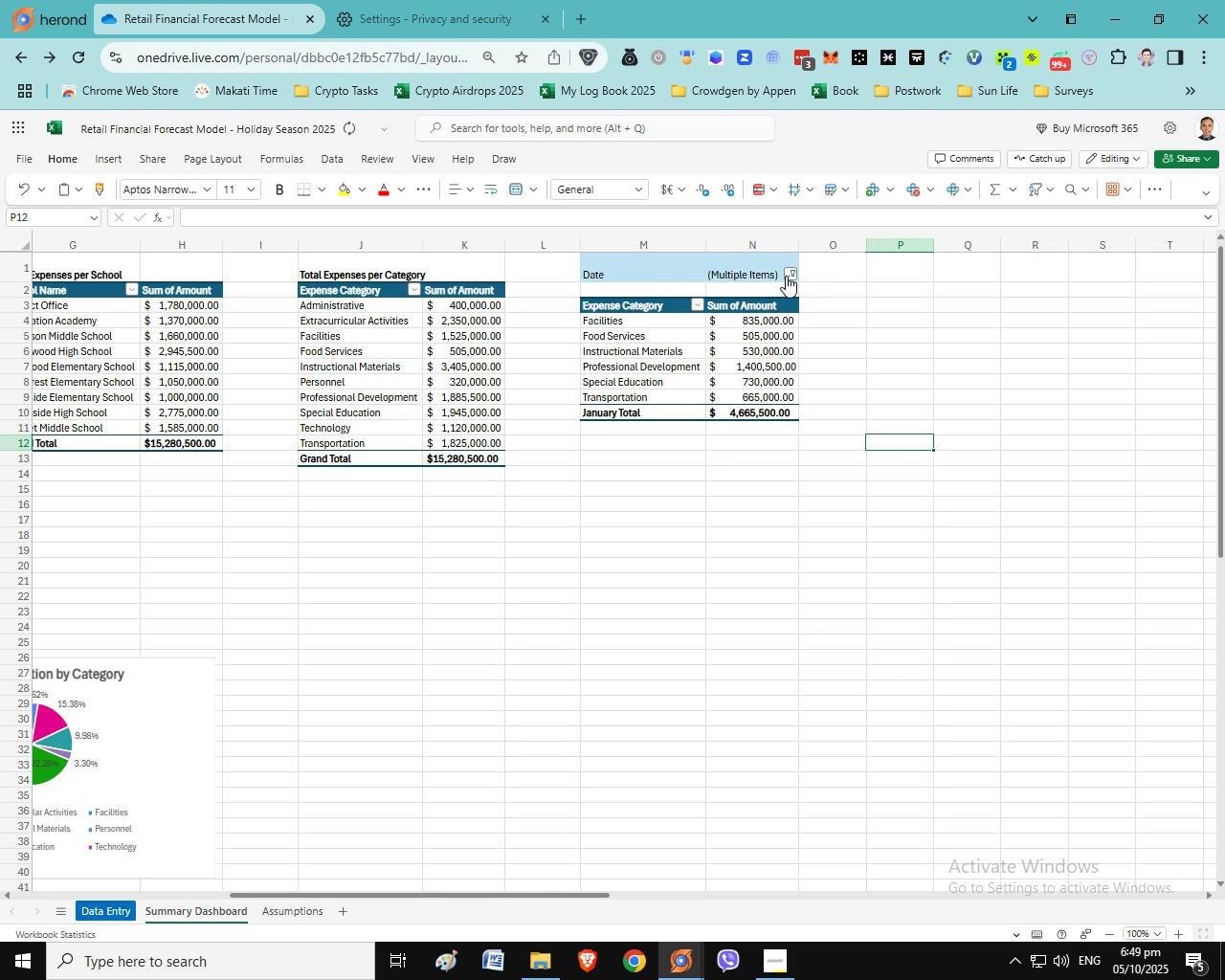 
left_click([786, 276])
 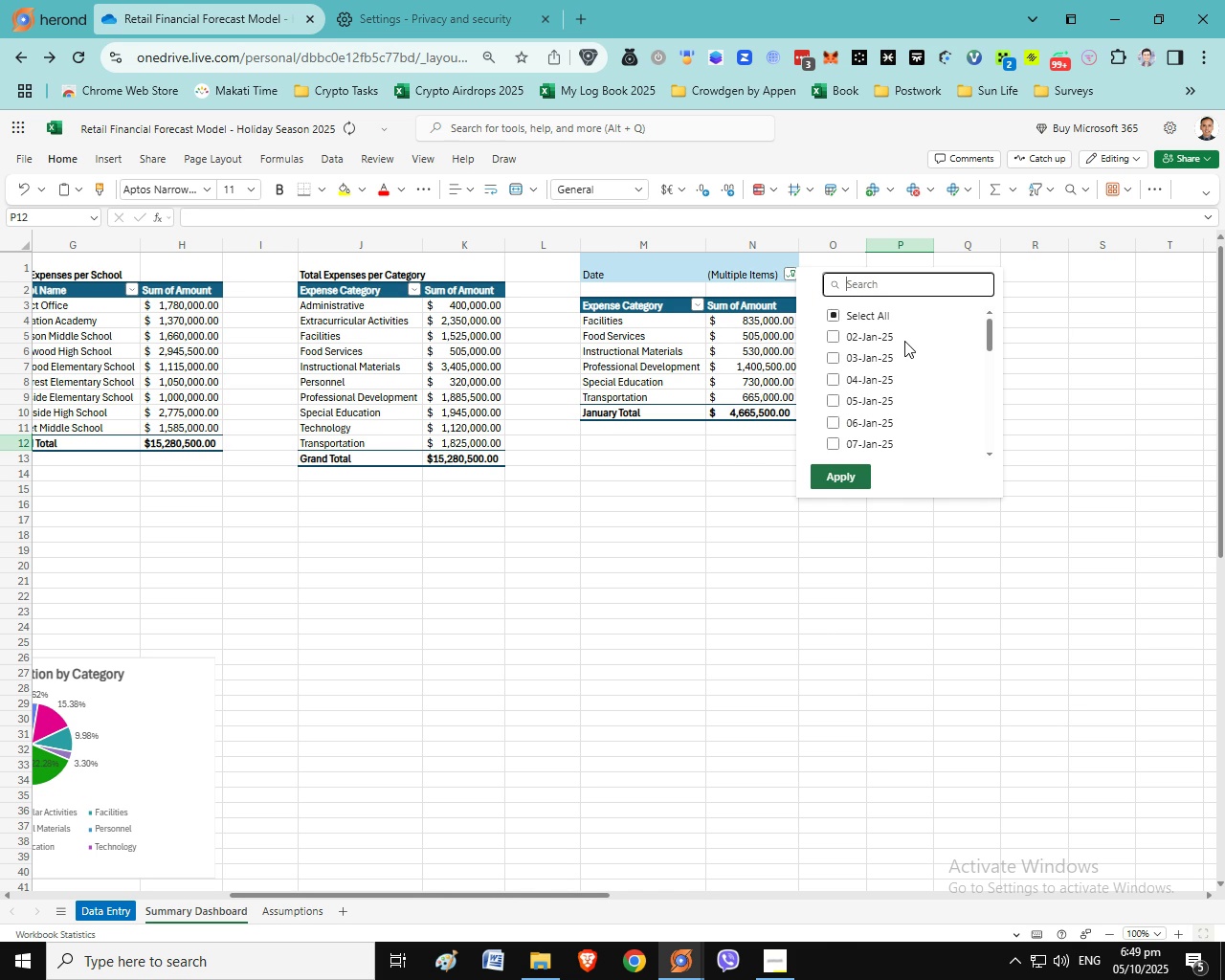 
left_click([835, 315])
 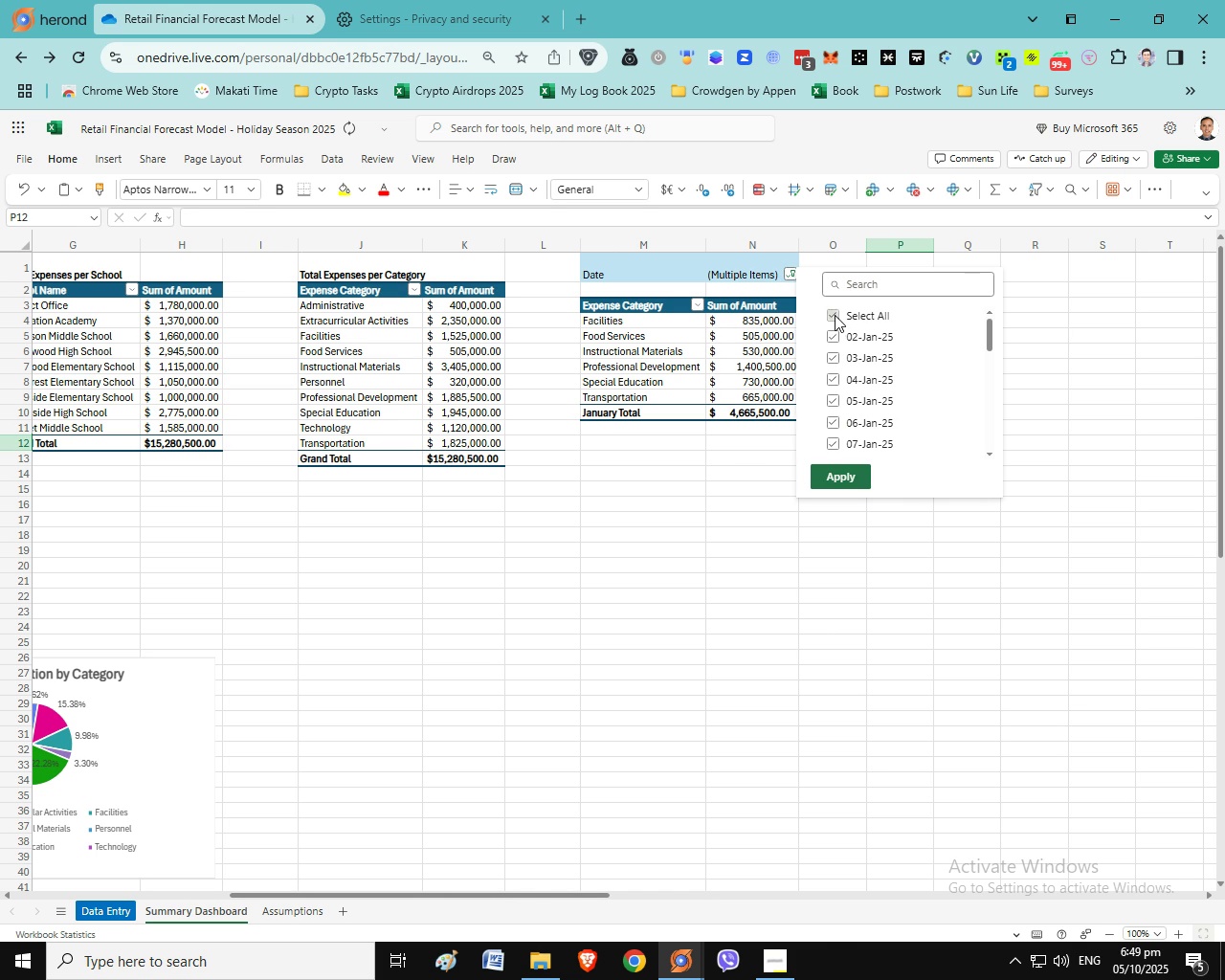 
left_click([835, 315])
 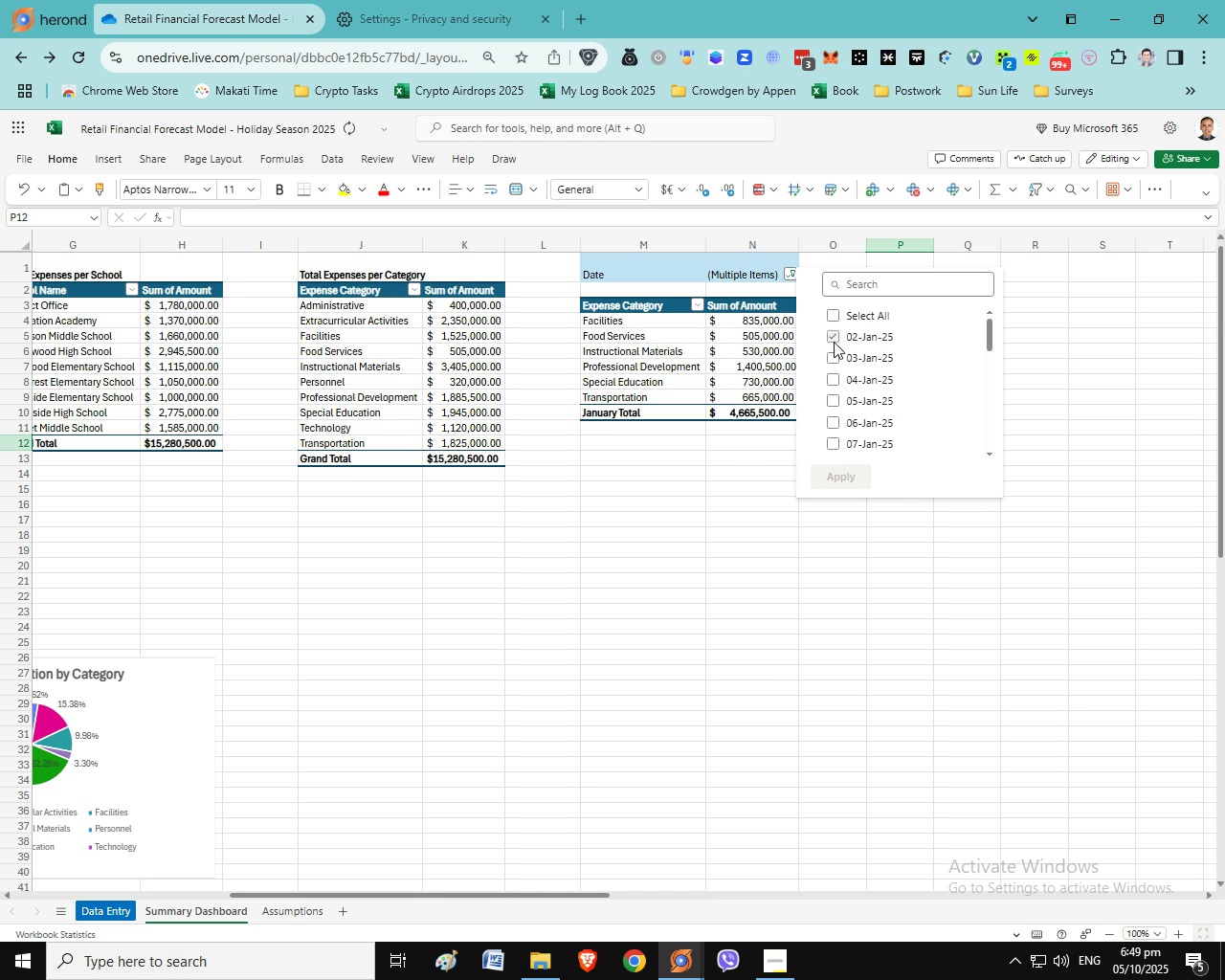 
left_click([834, 341])
 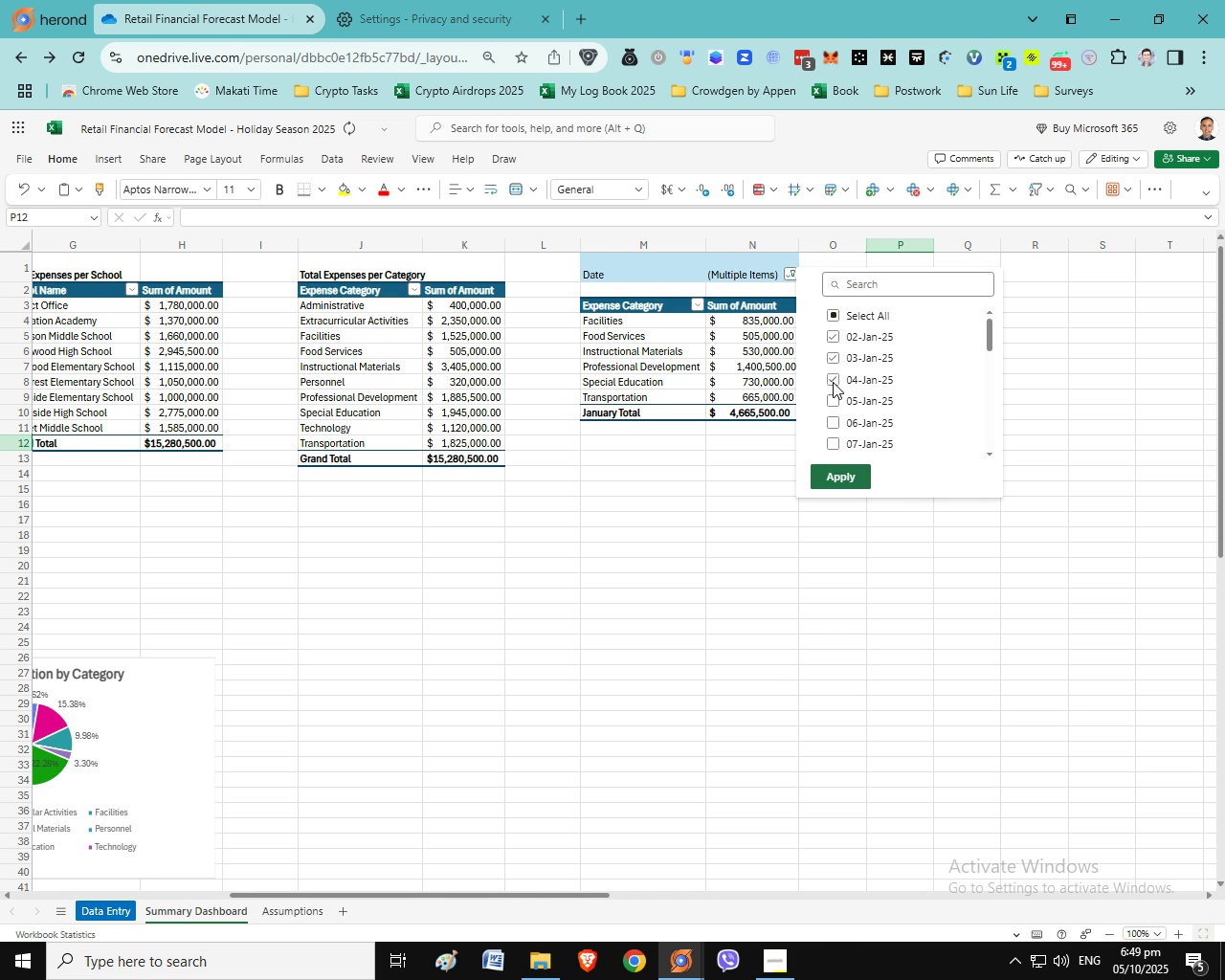 
double_click([833, 382])
 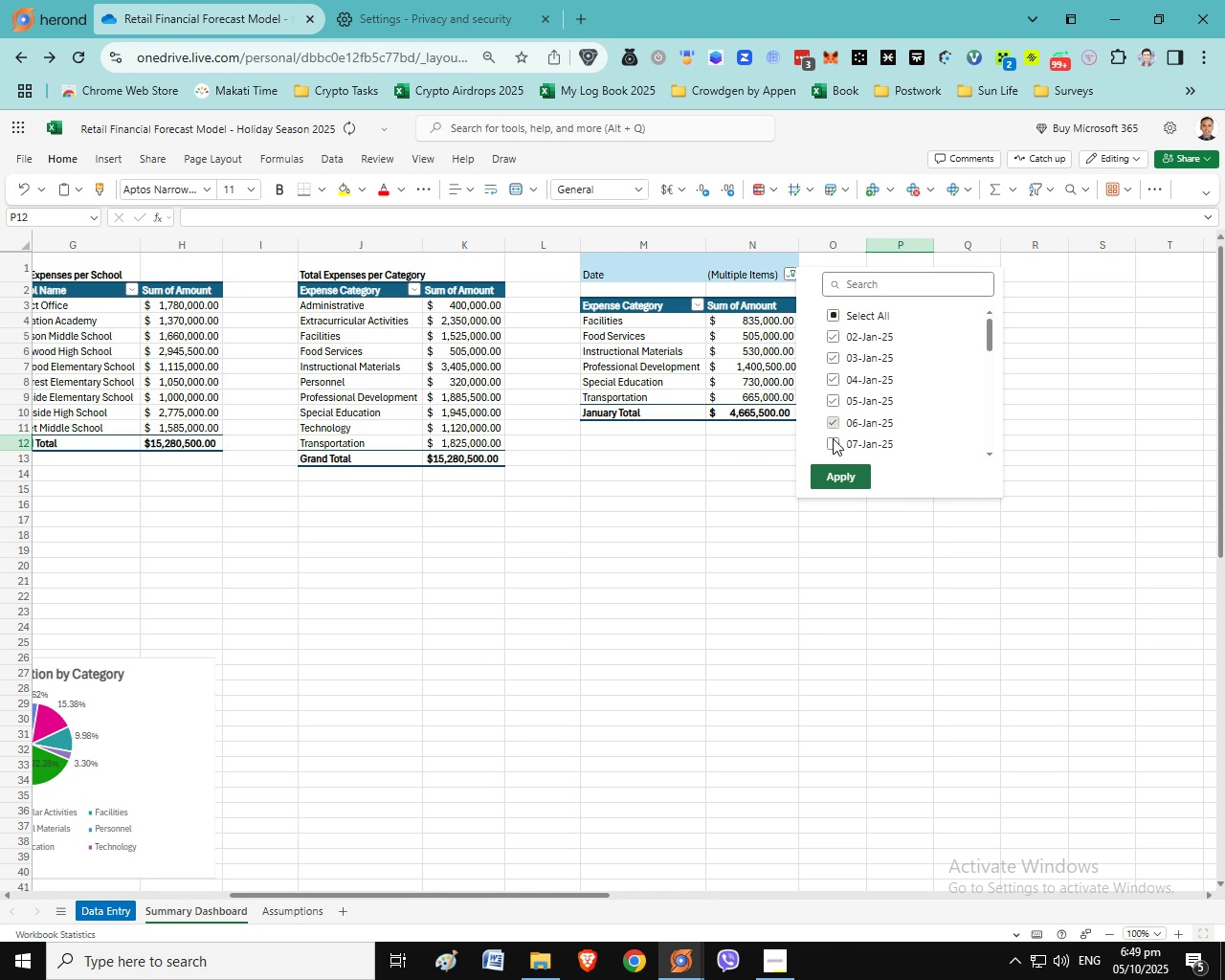 
double_click([832, 423])
 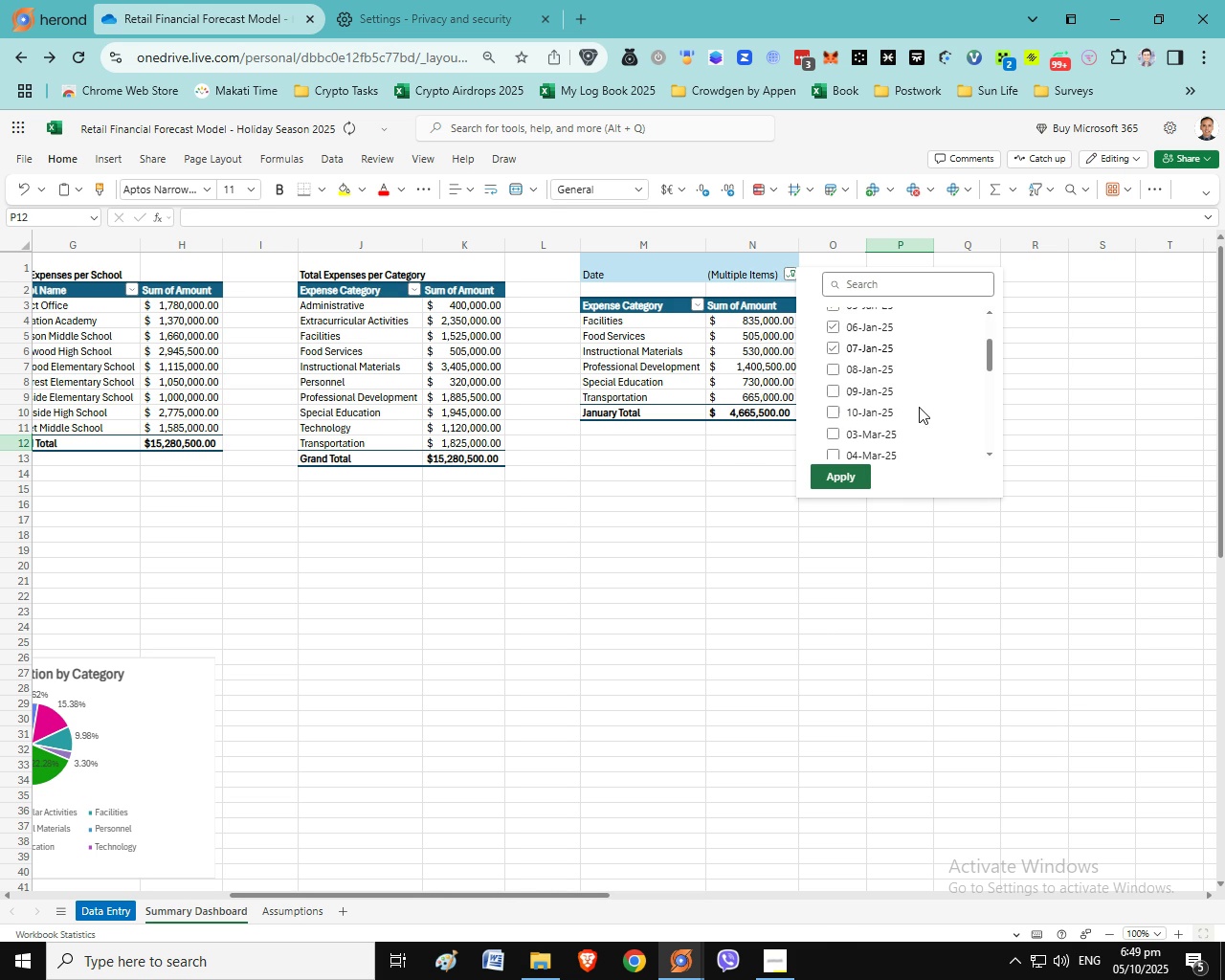 
scroll: coordinate [928, 402], scroll_direction: down, amount: 2.0
 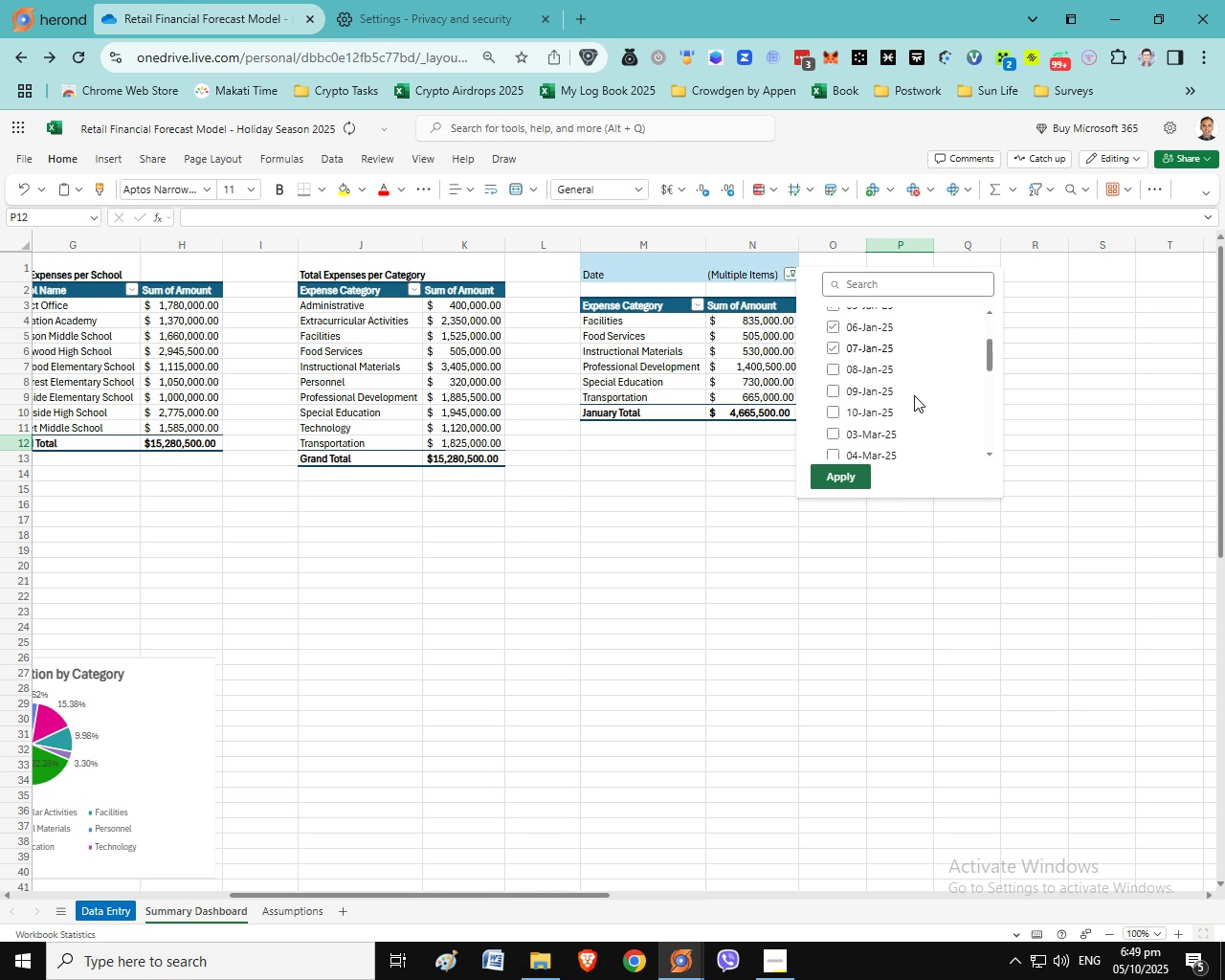 
scroll: coordinate [924, 395], scroll_direction: up, amount: 1.0
 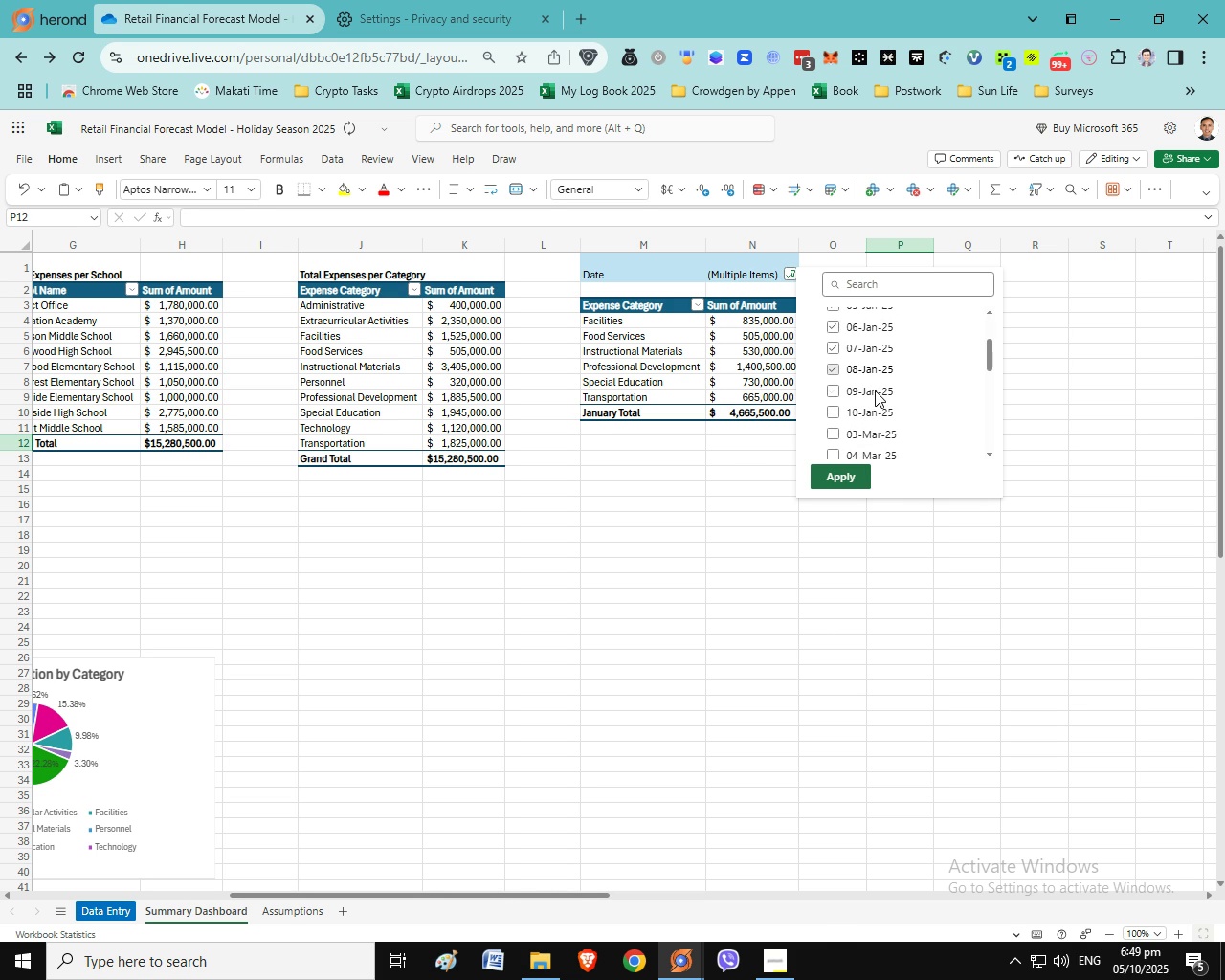 
left_click([875, 368])
 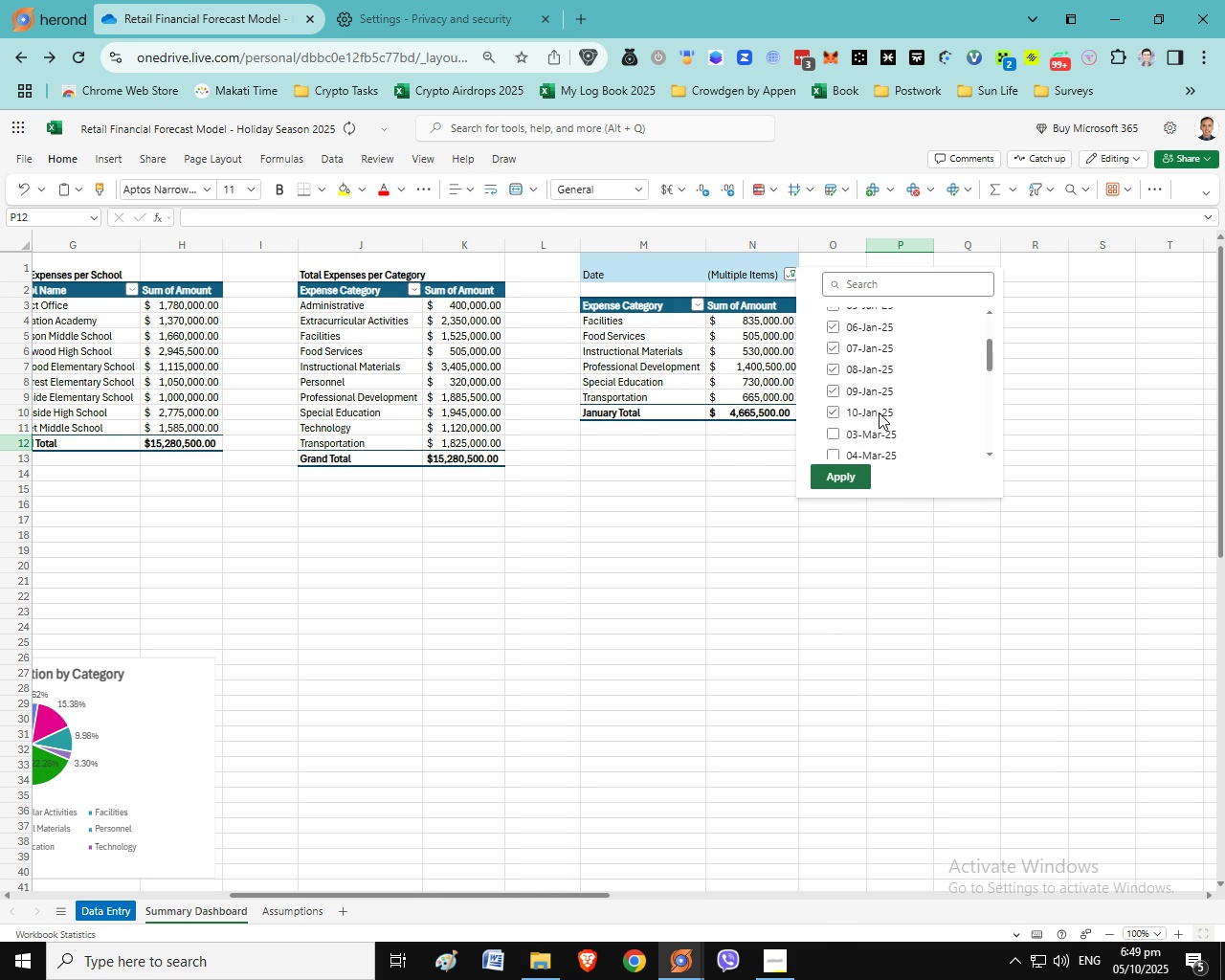 
triple_click([879, 412])
 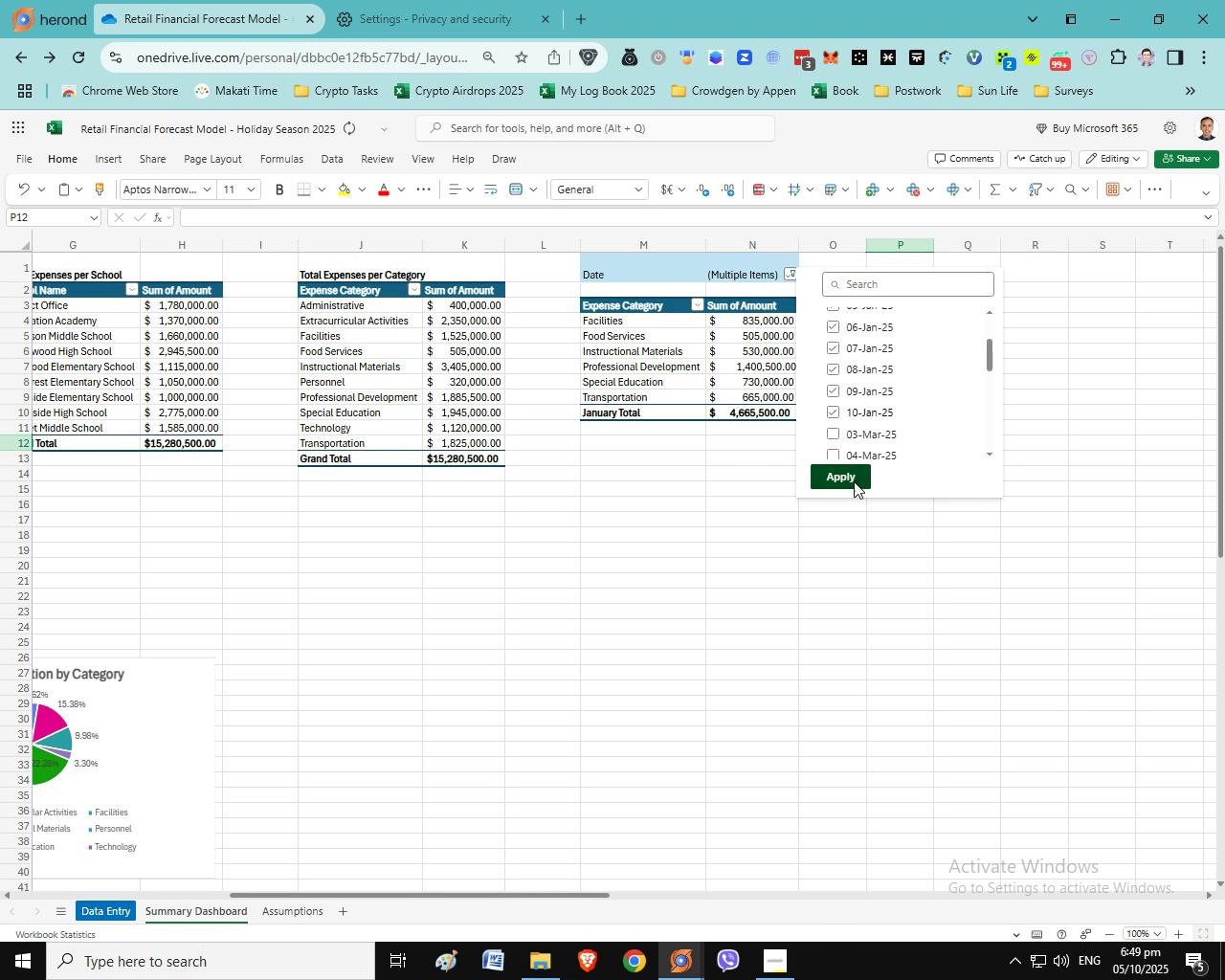 
triple_click([854, 481])